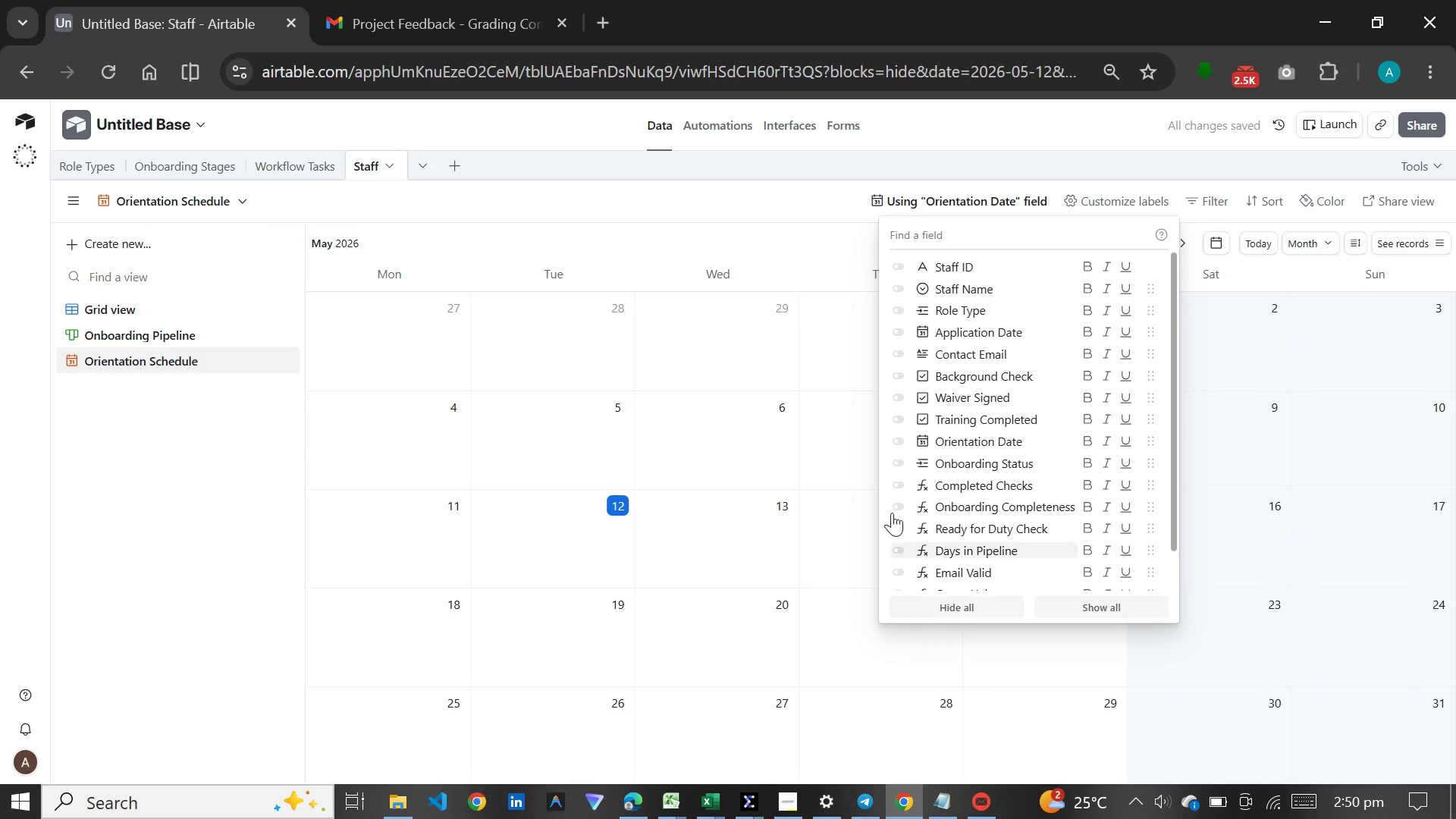 
left_click([704, 197])
 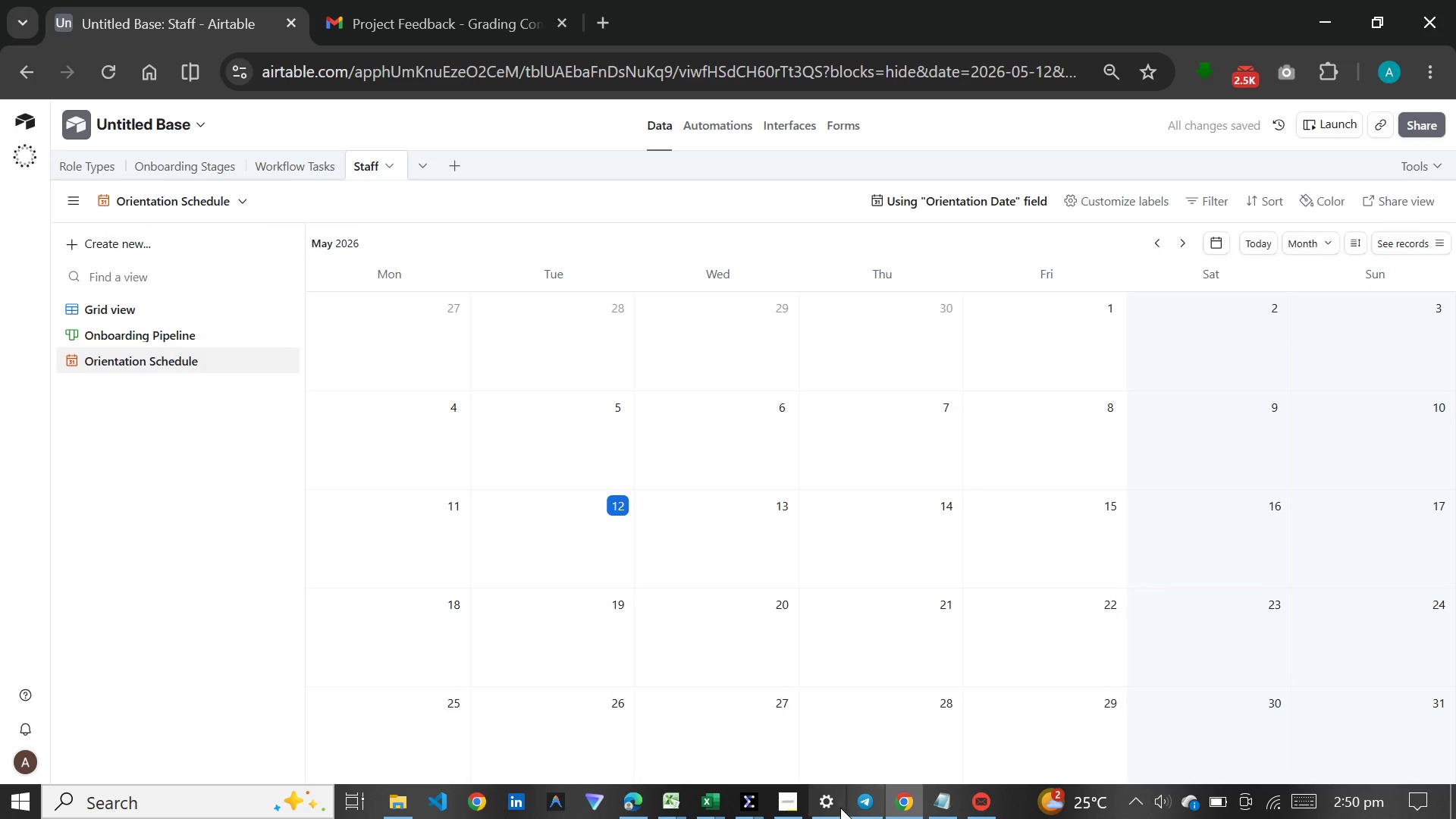 
left_click([804, 808])
 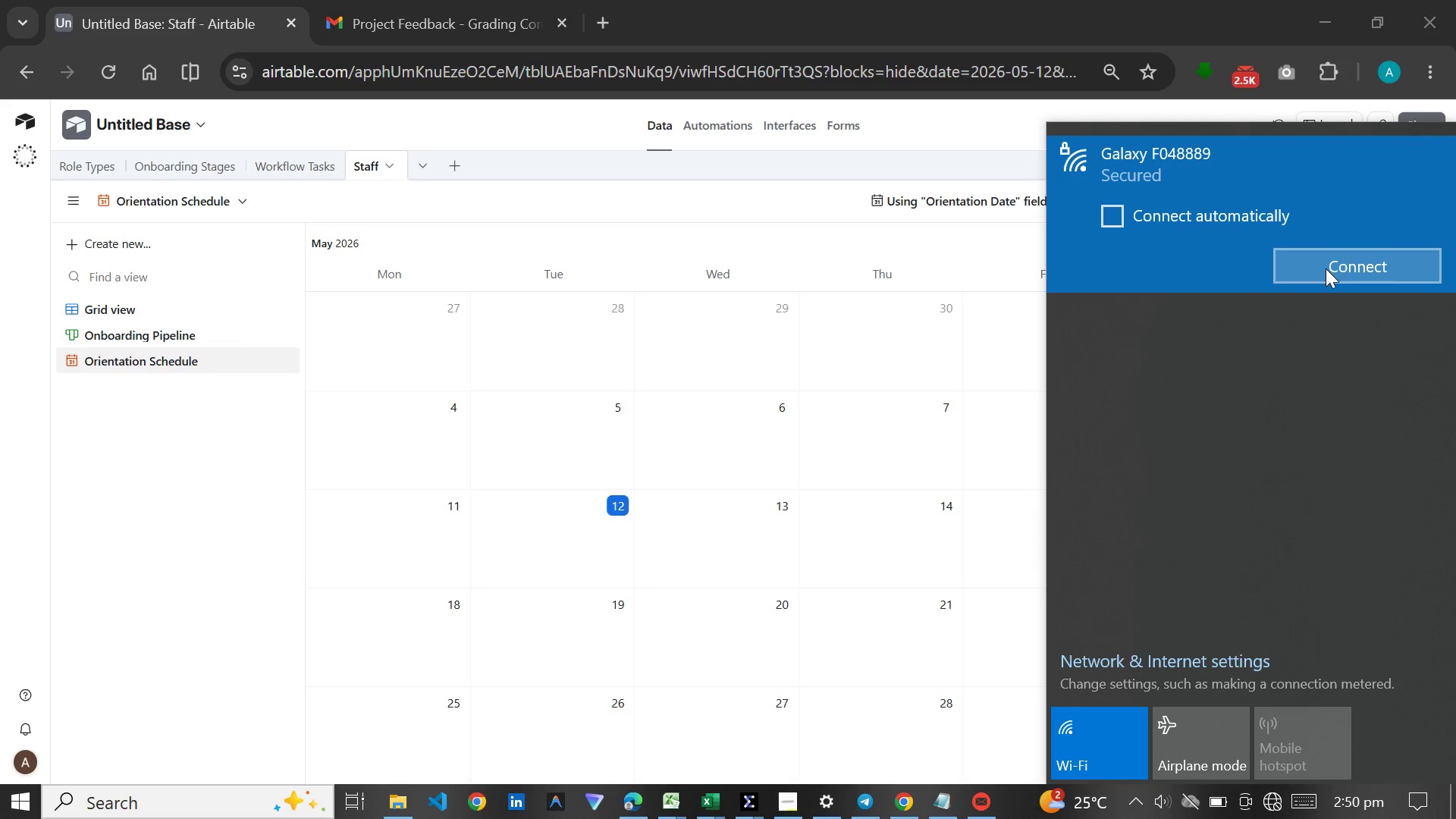 
wait(12.08)
 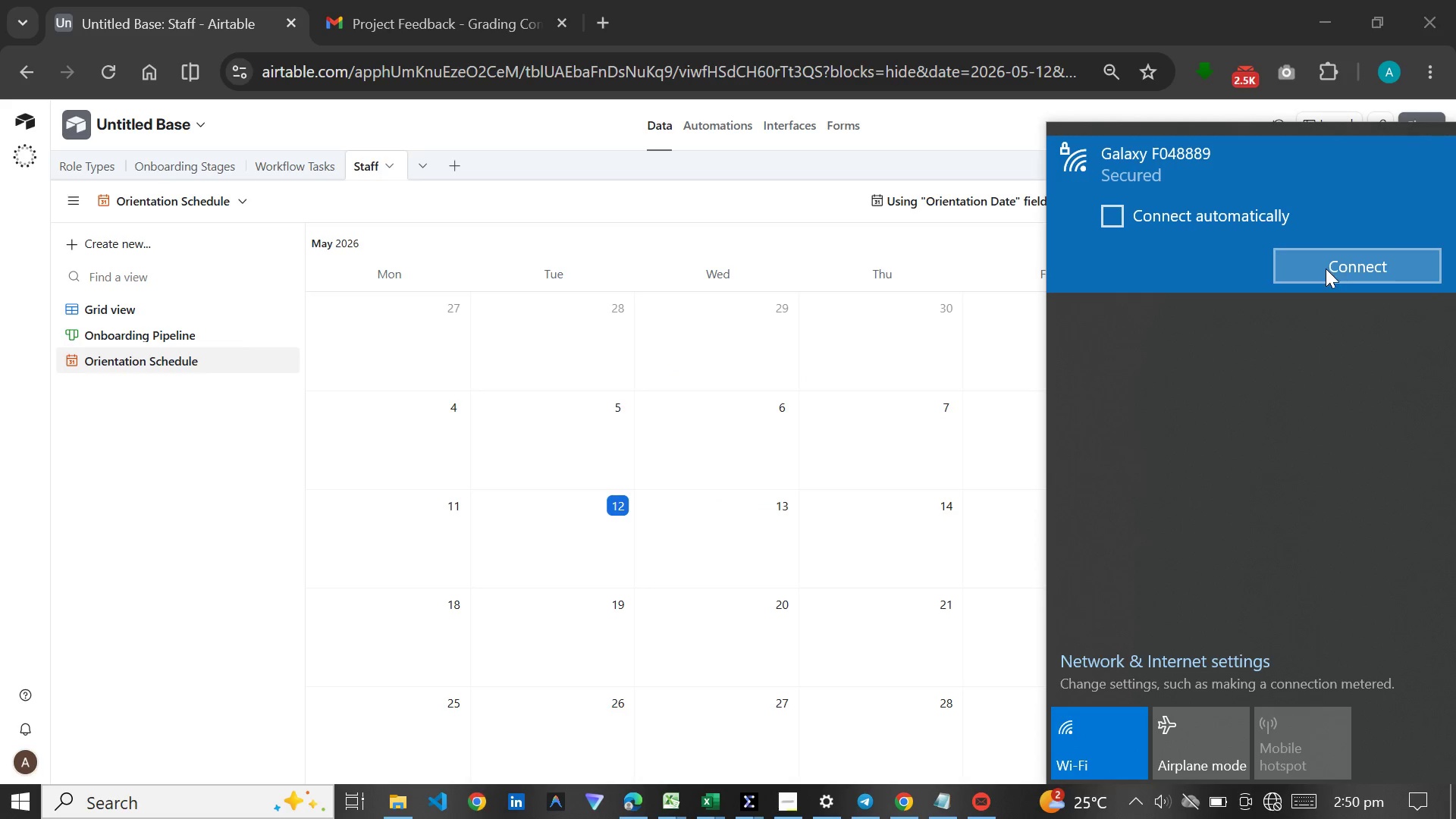 
left_click([927, 119])
 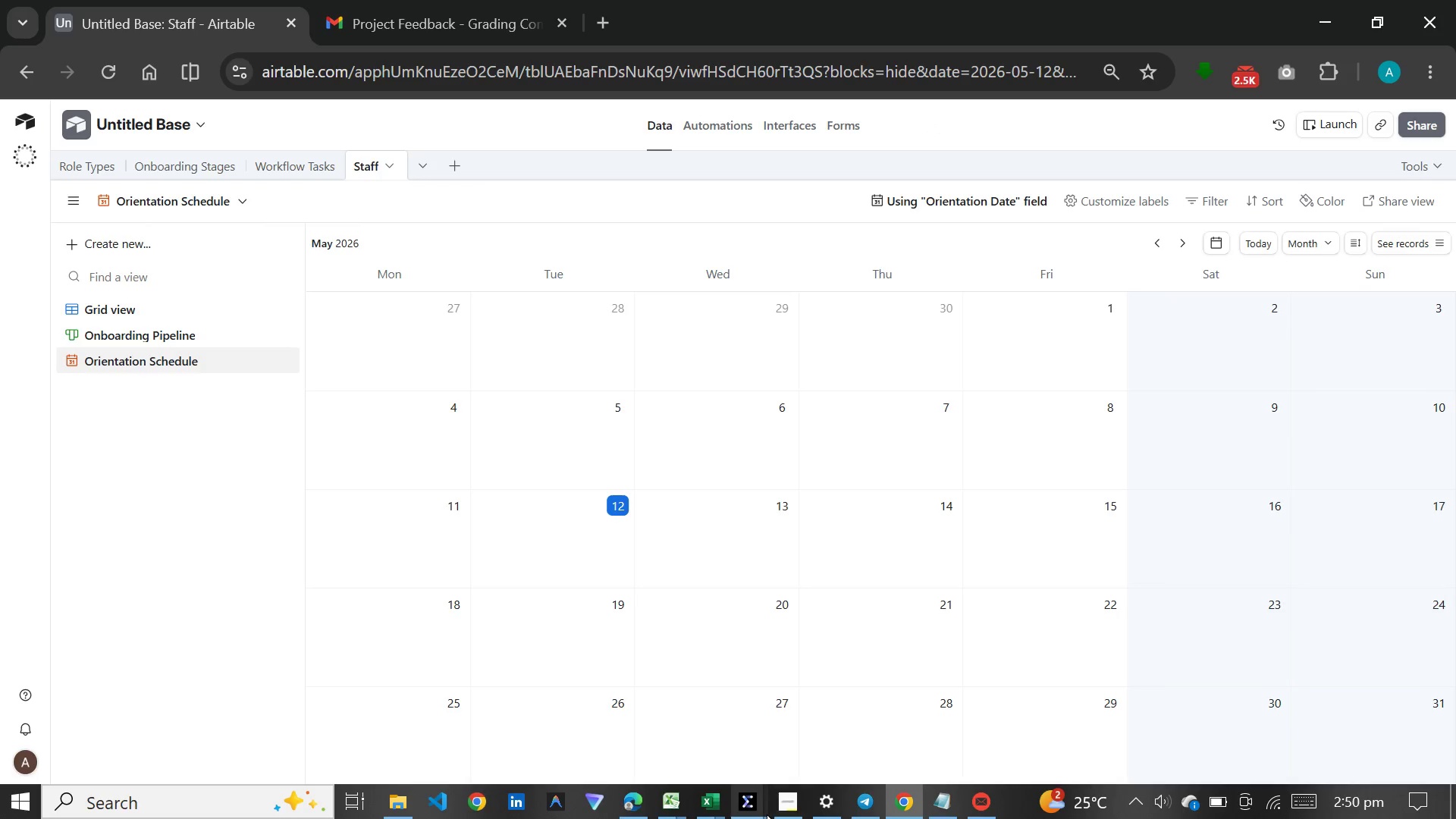 
left_click([784, 807])